 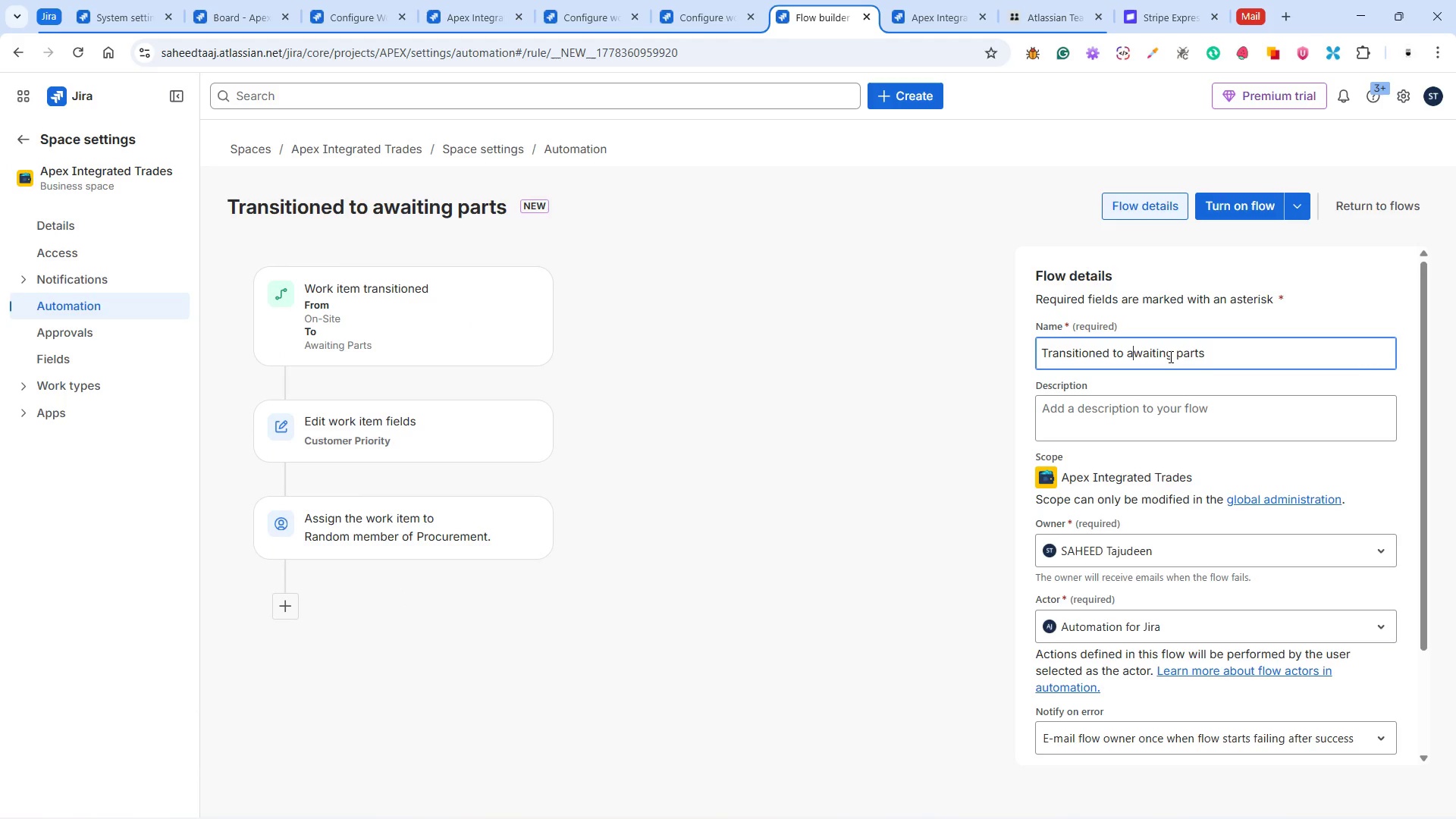 
key(Backspace)
 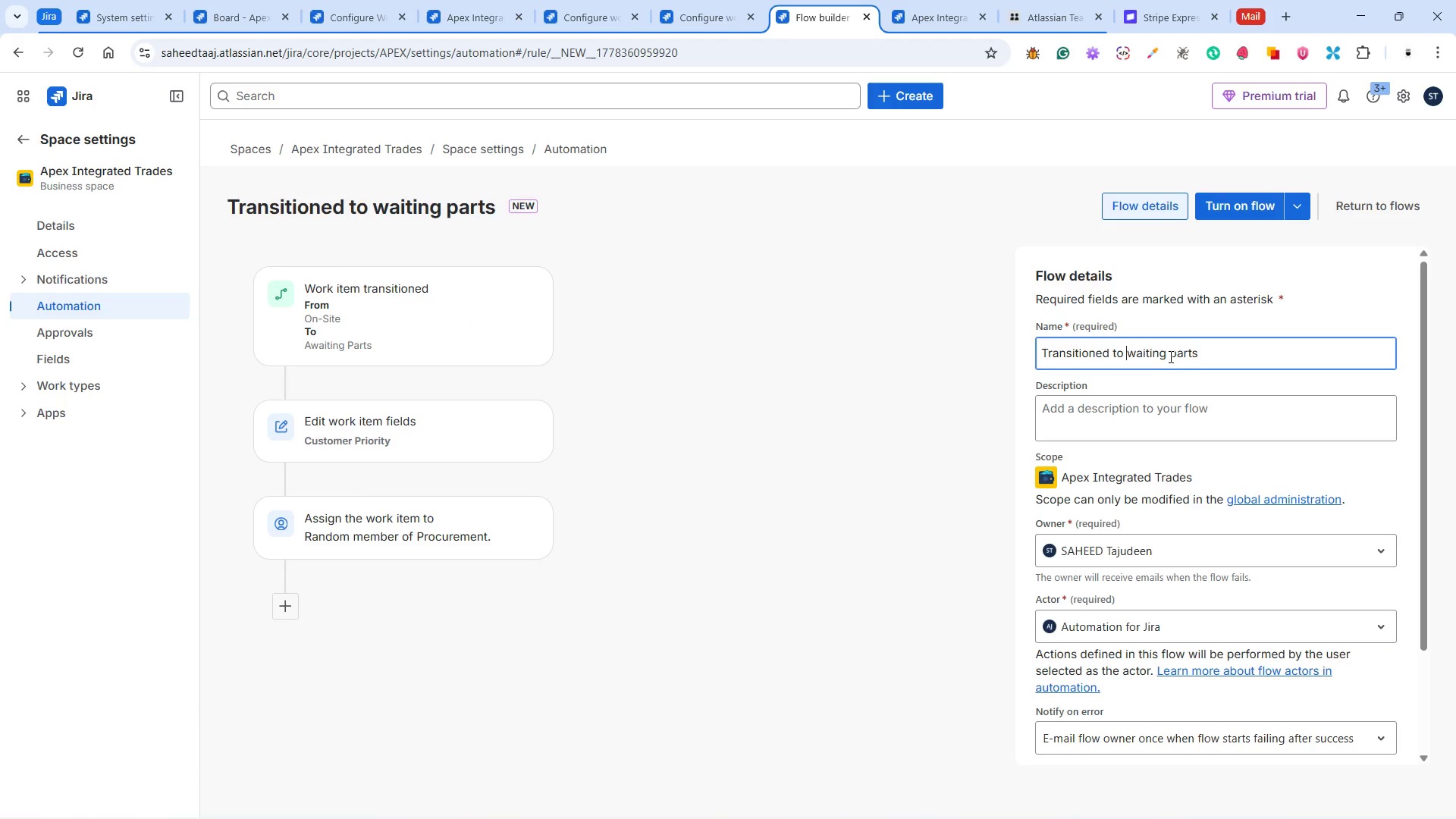 
key(Shift+A)
 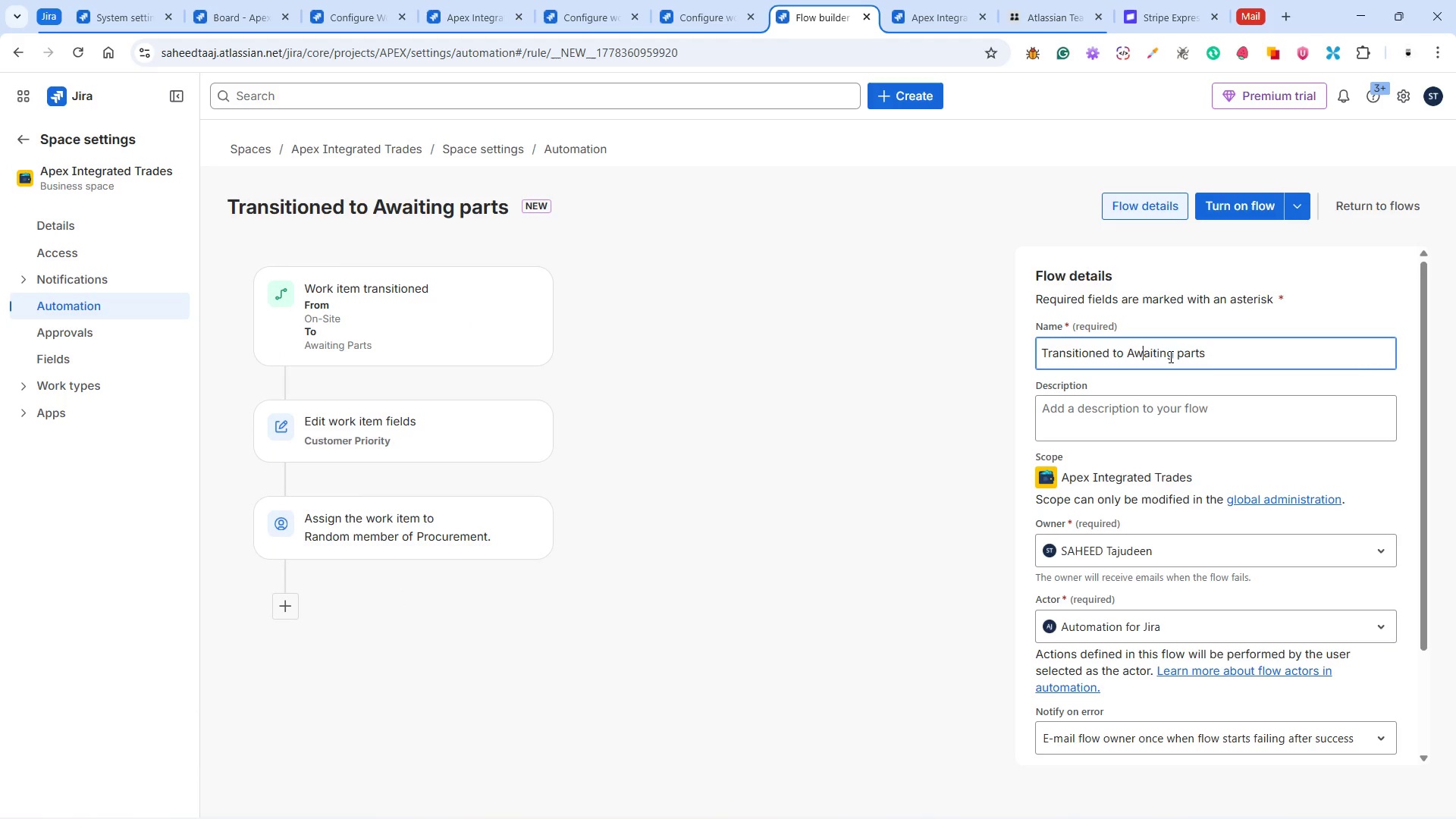 
key(ArrowRight)
 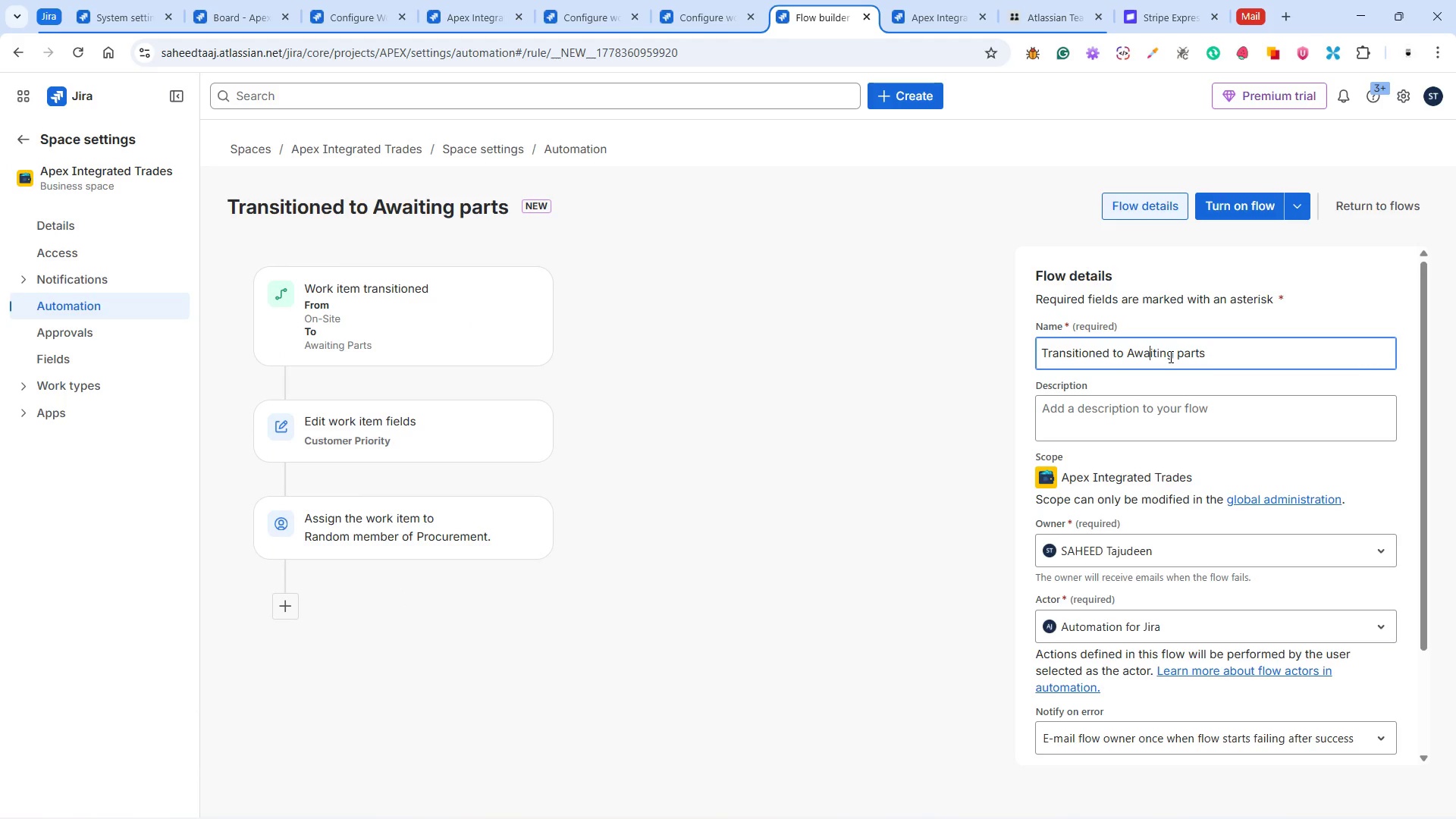 
key(ArrowRight)
 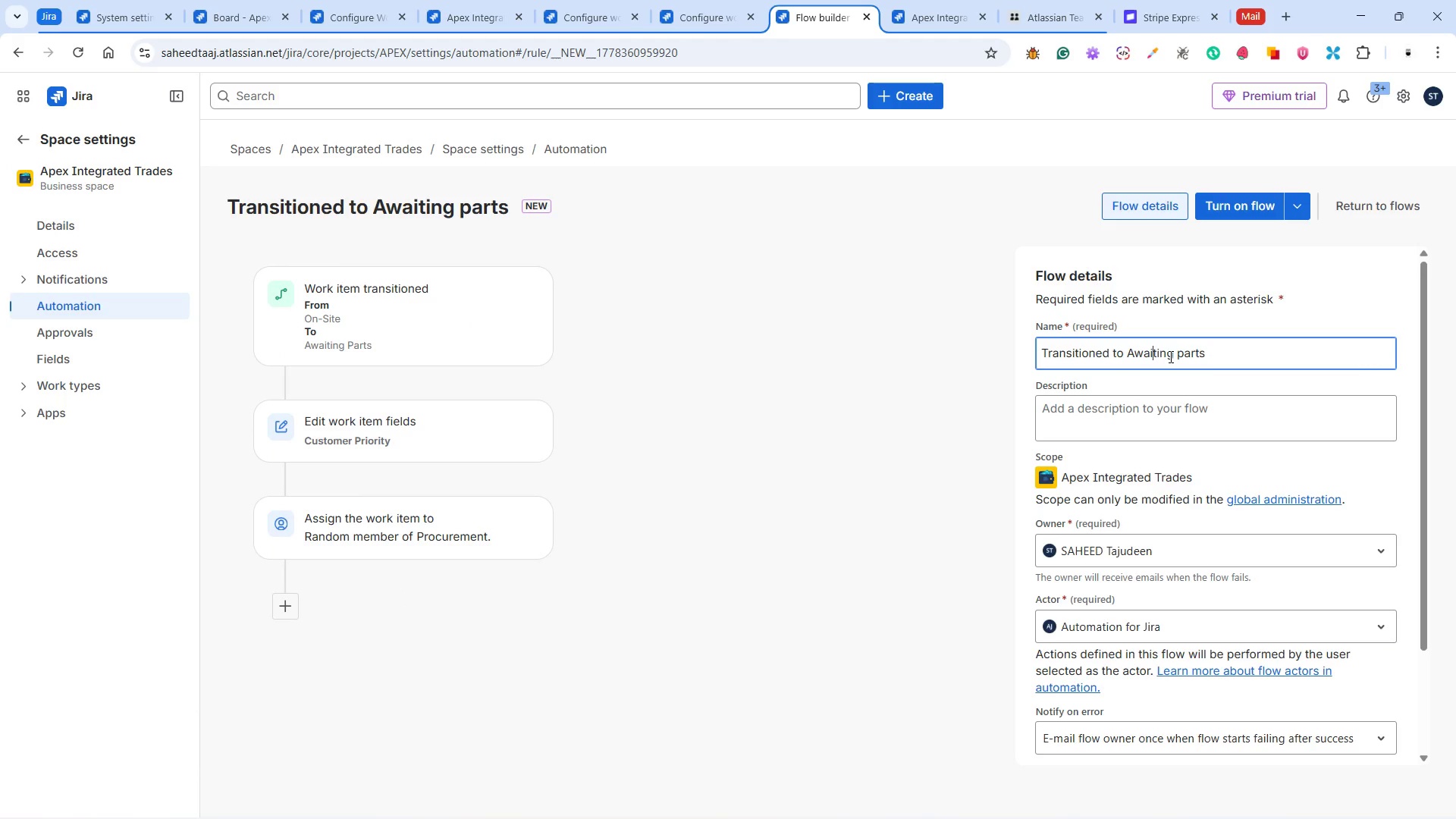 
key(ArrowRight)
 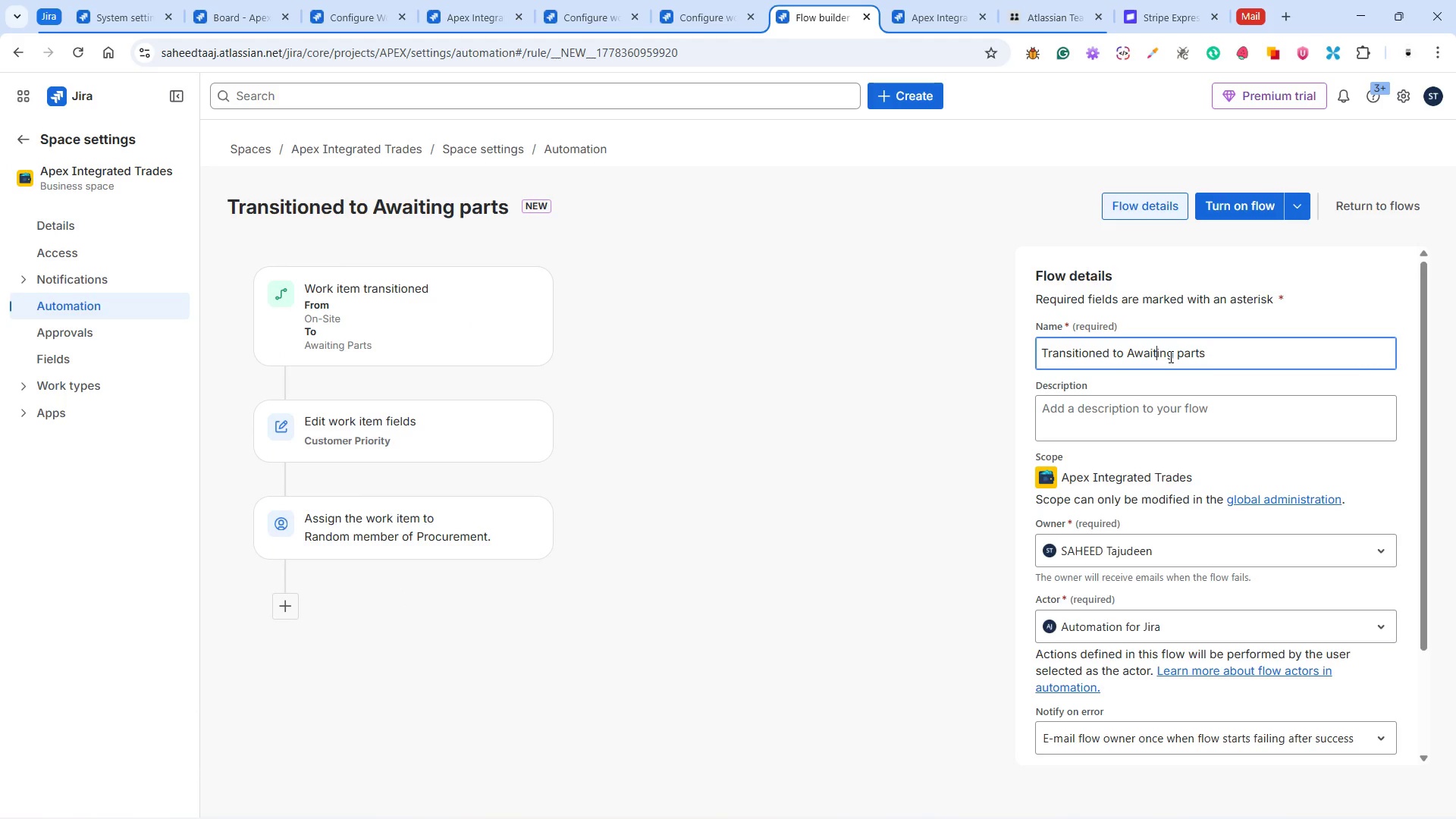 
key(ArrowRight)
 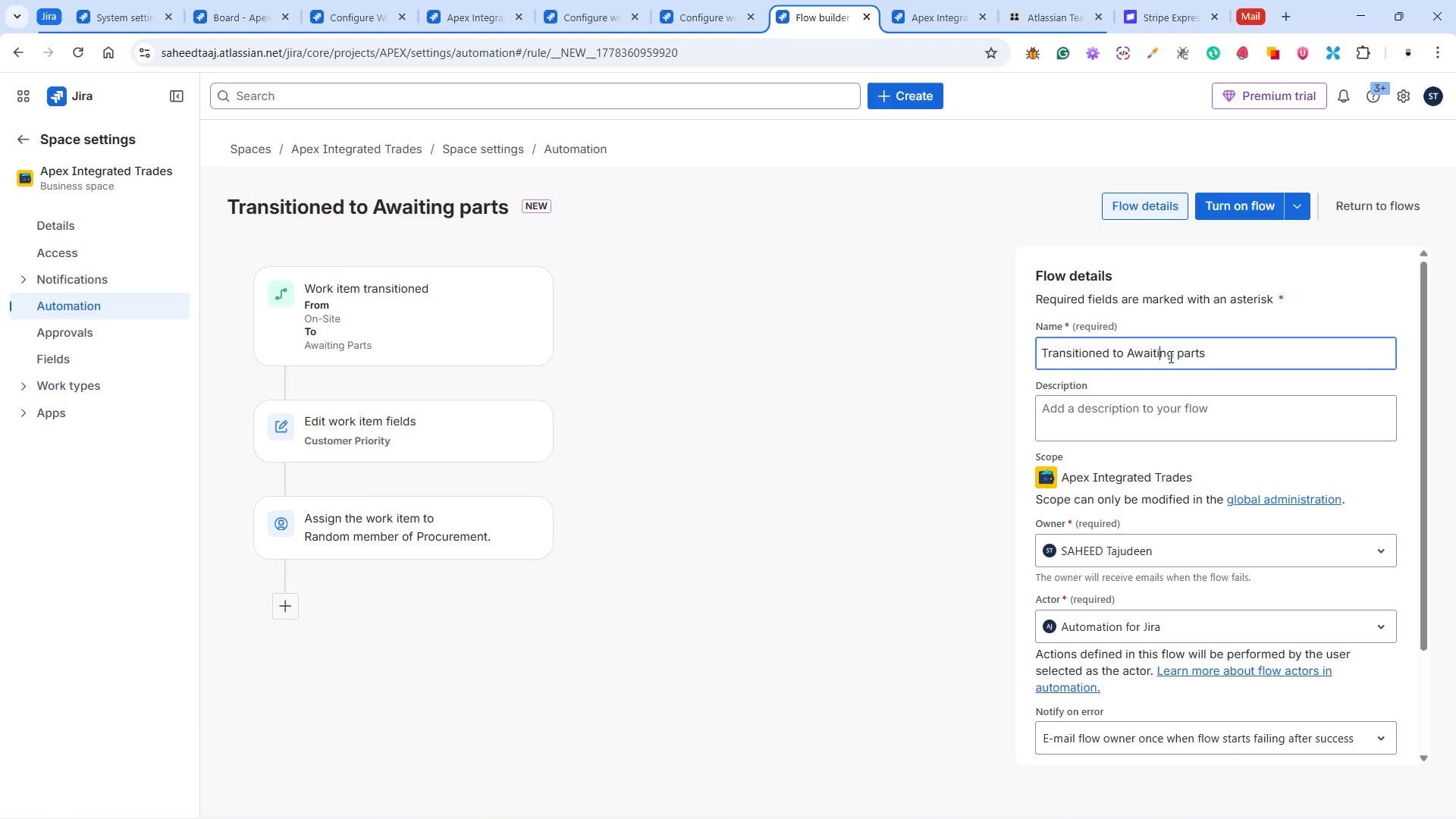 
key(ArrowRight)
 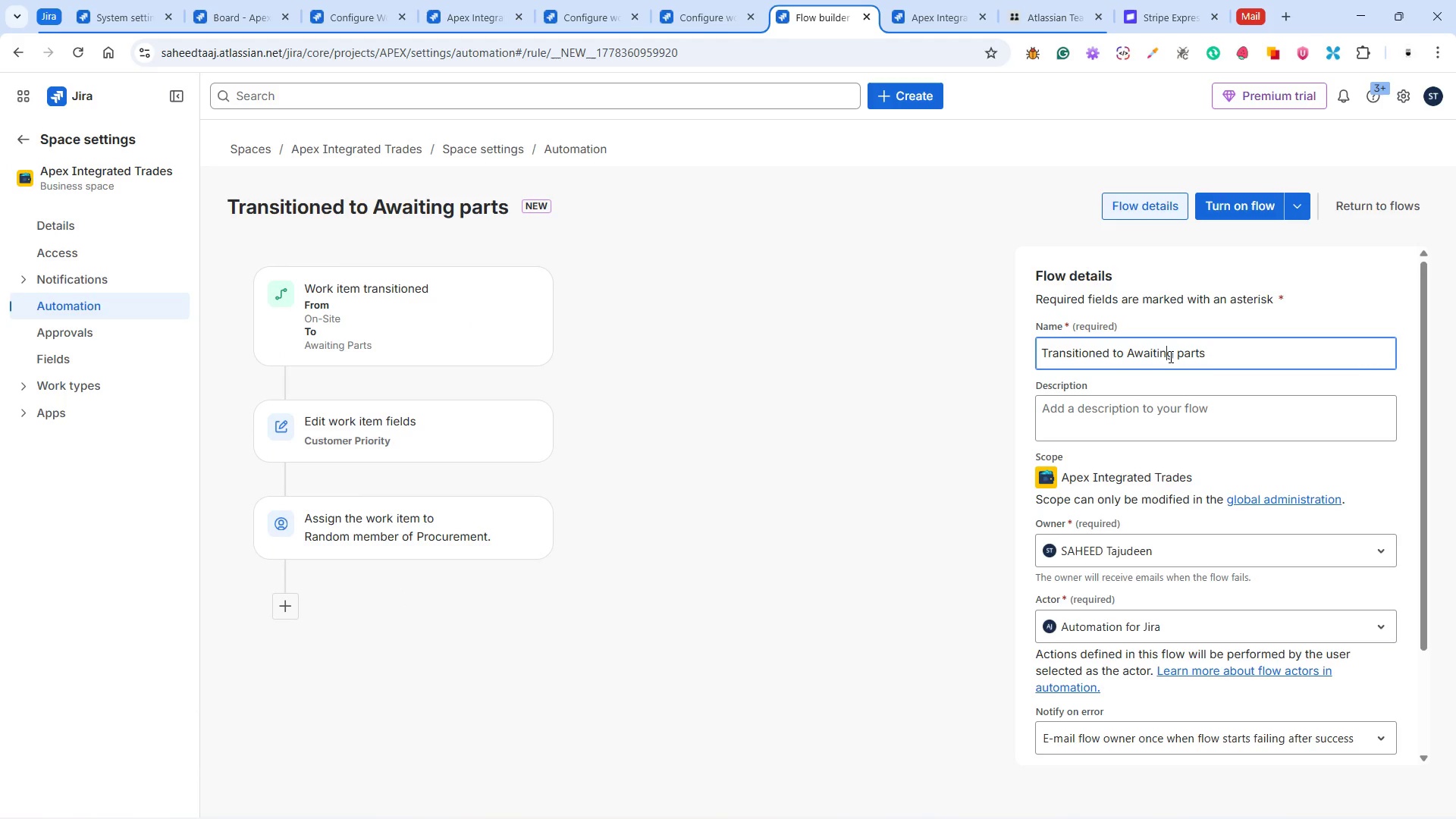 
key(ArrowRight)
 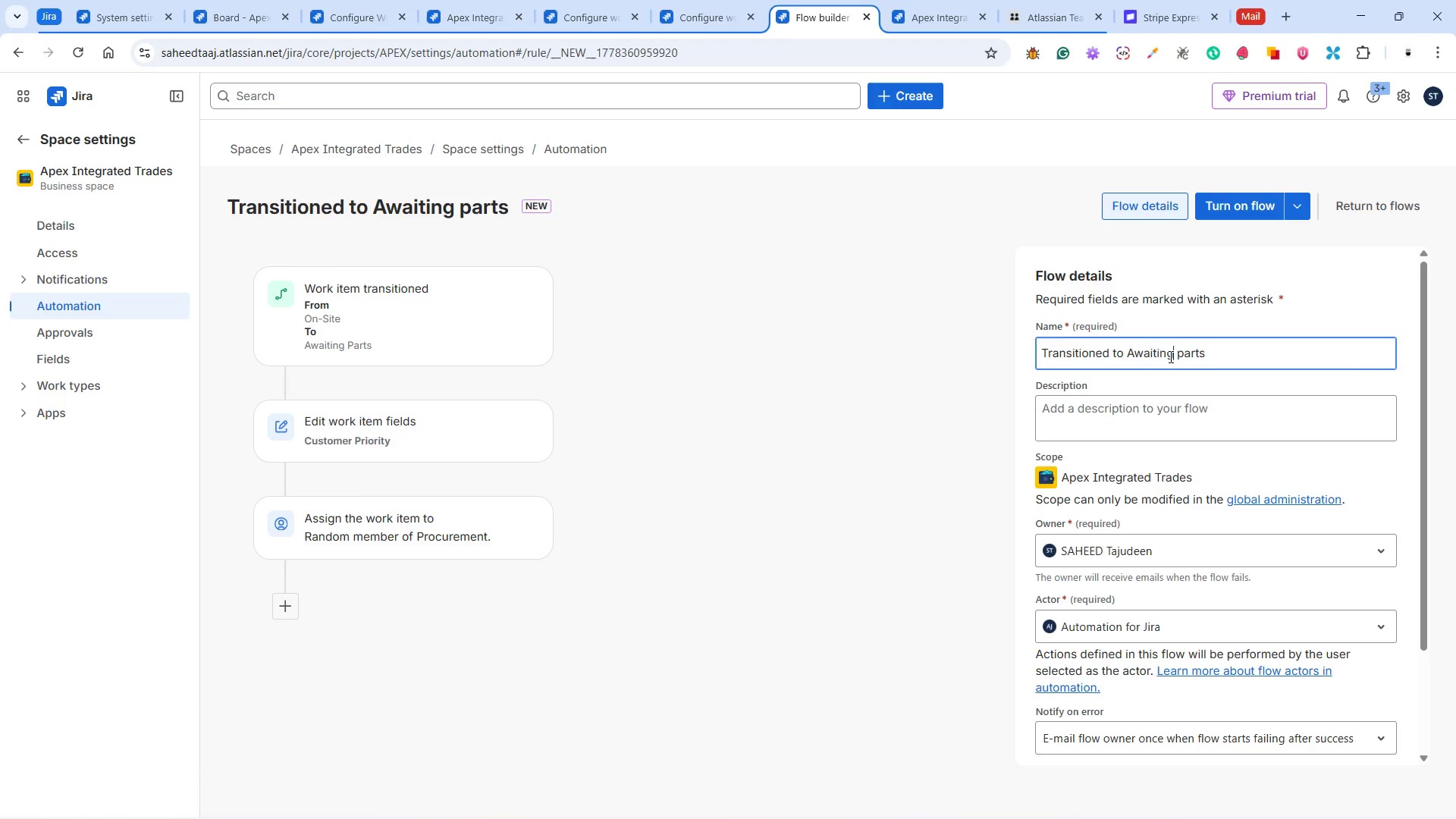 
key(ArrowRight)
 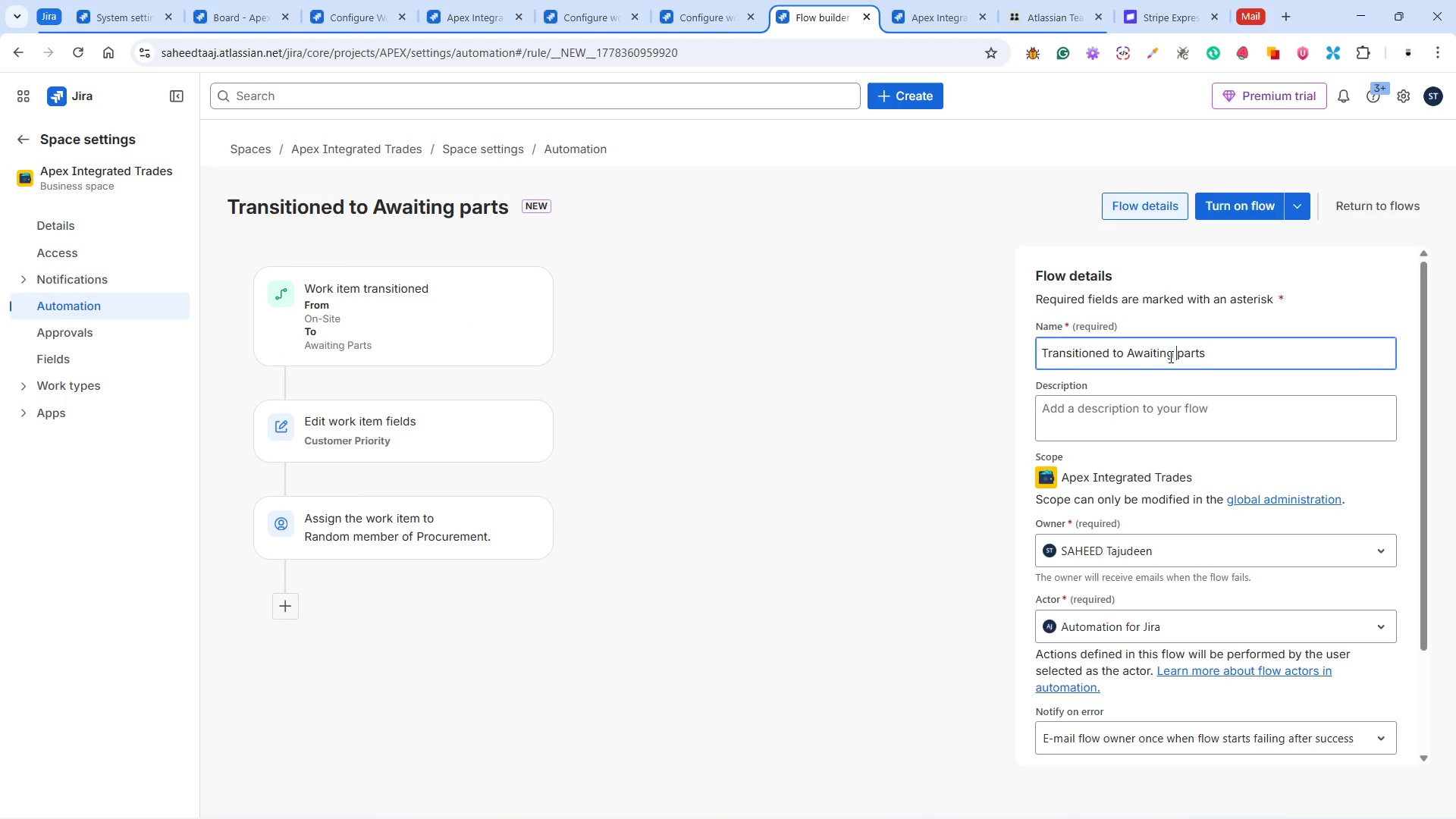 
key(ArrowRight)
 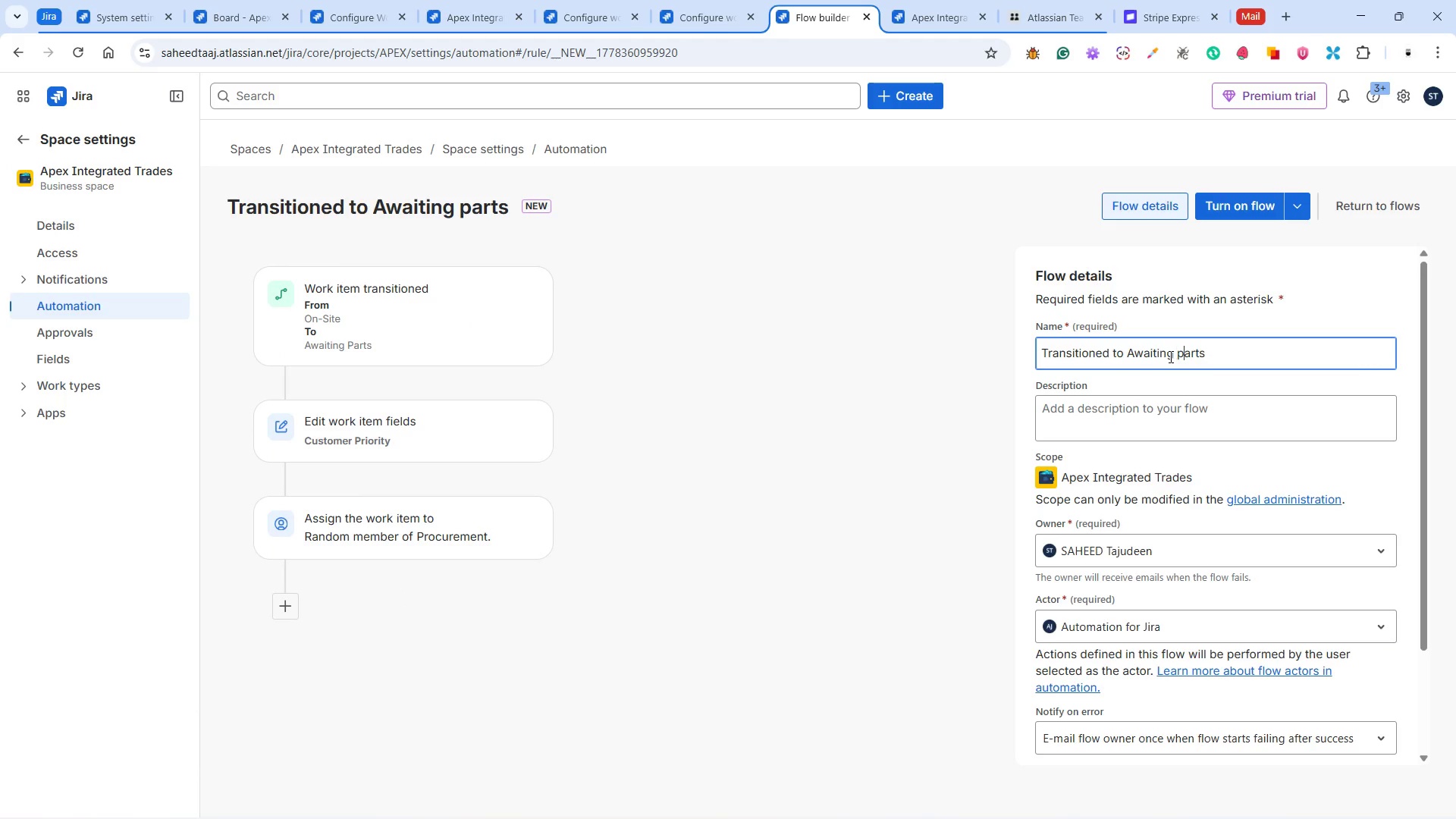 
key(ArrowRight)
 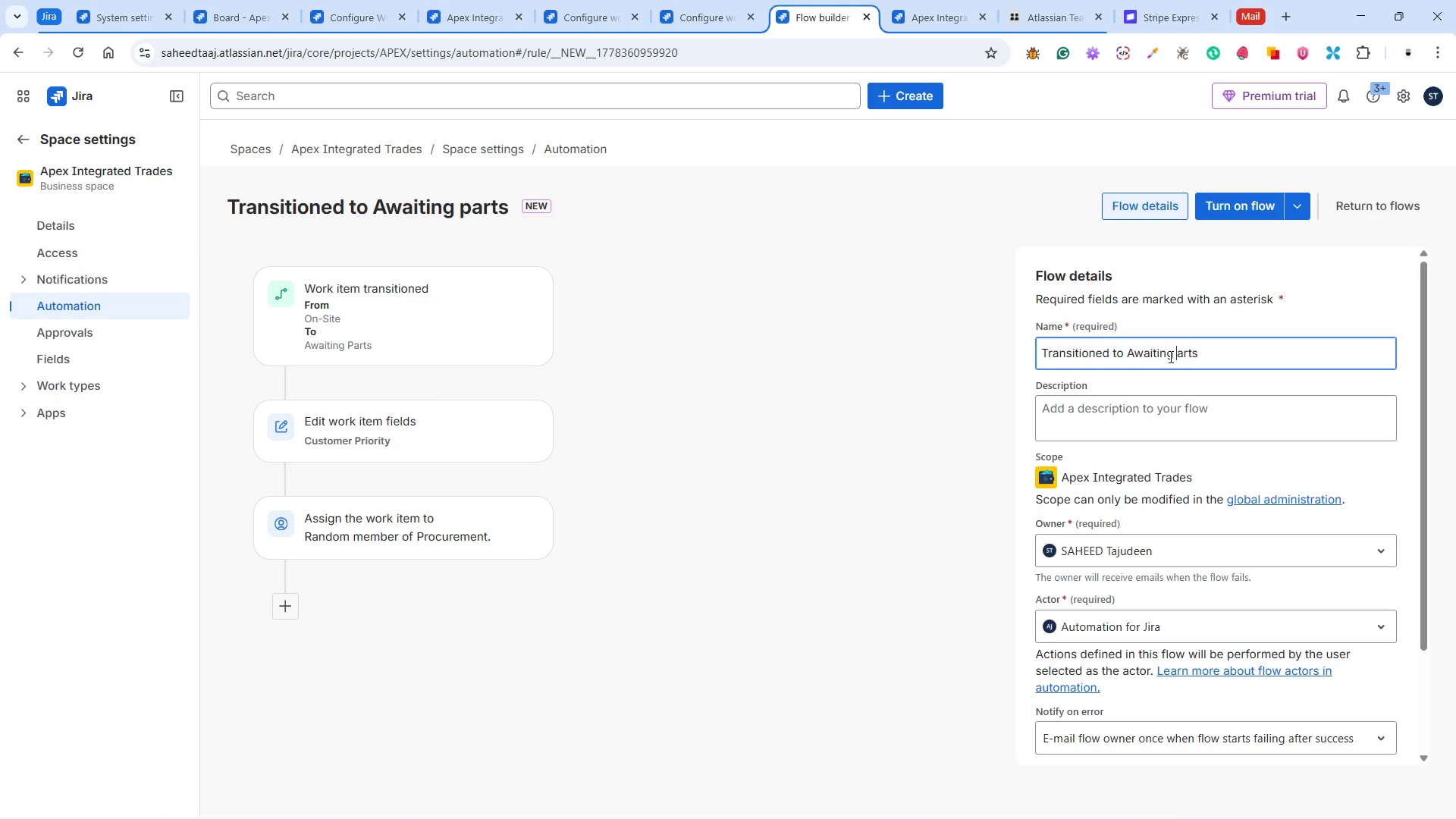 
key(Backspace)
 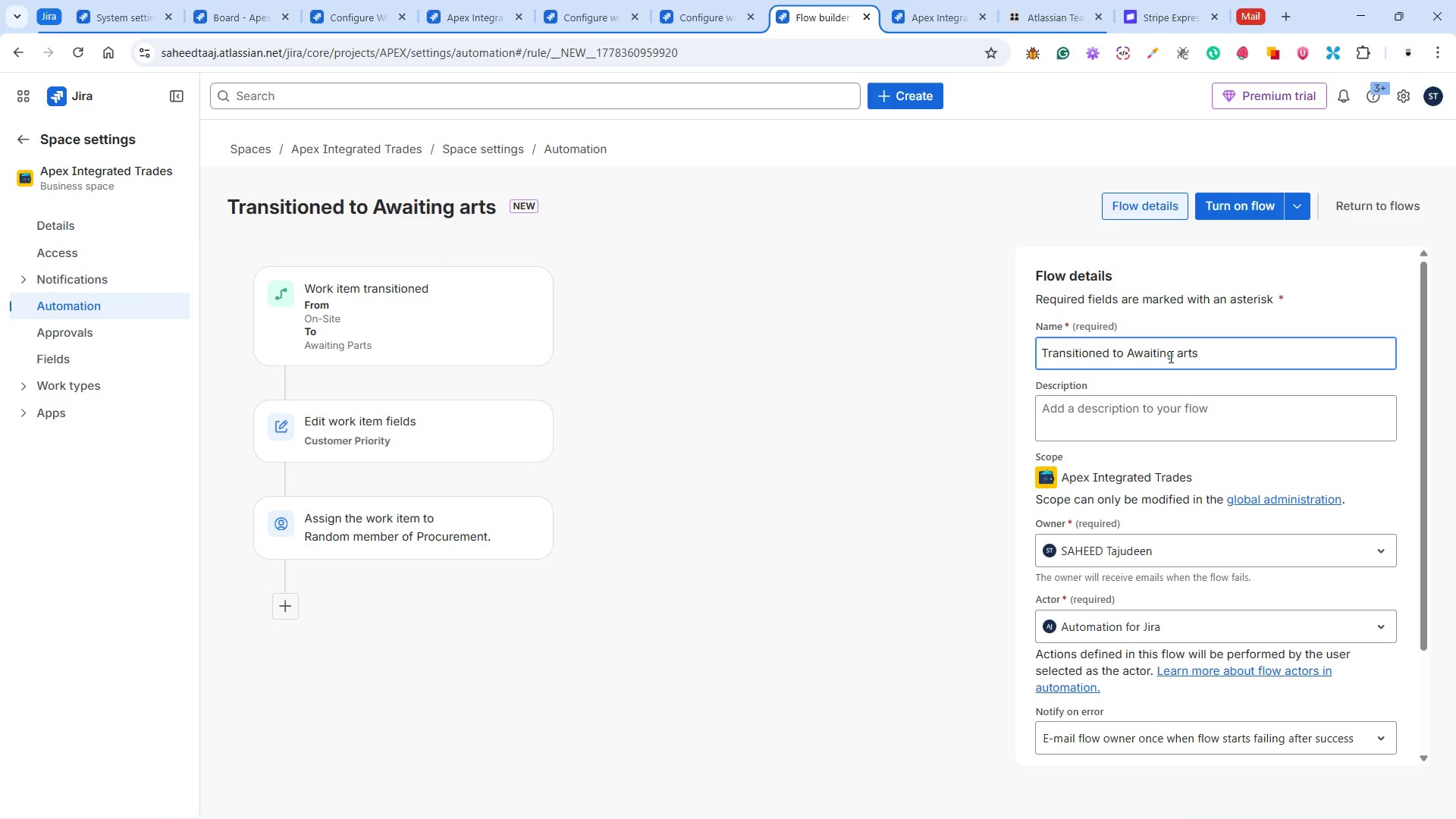 
key(Shift+P)
 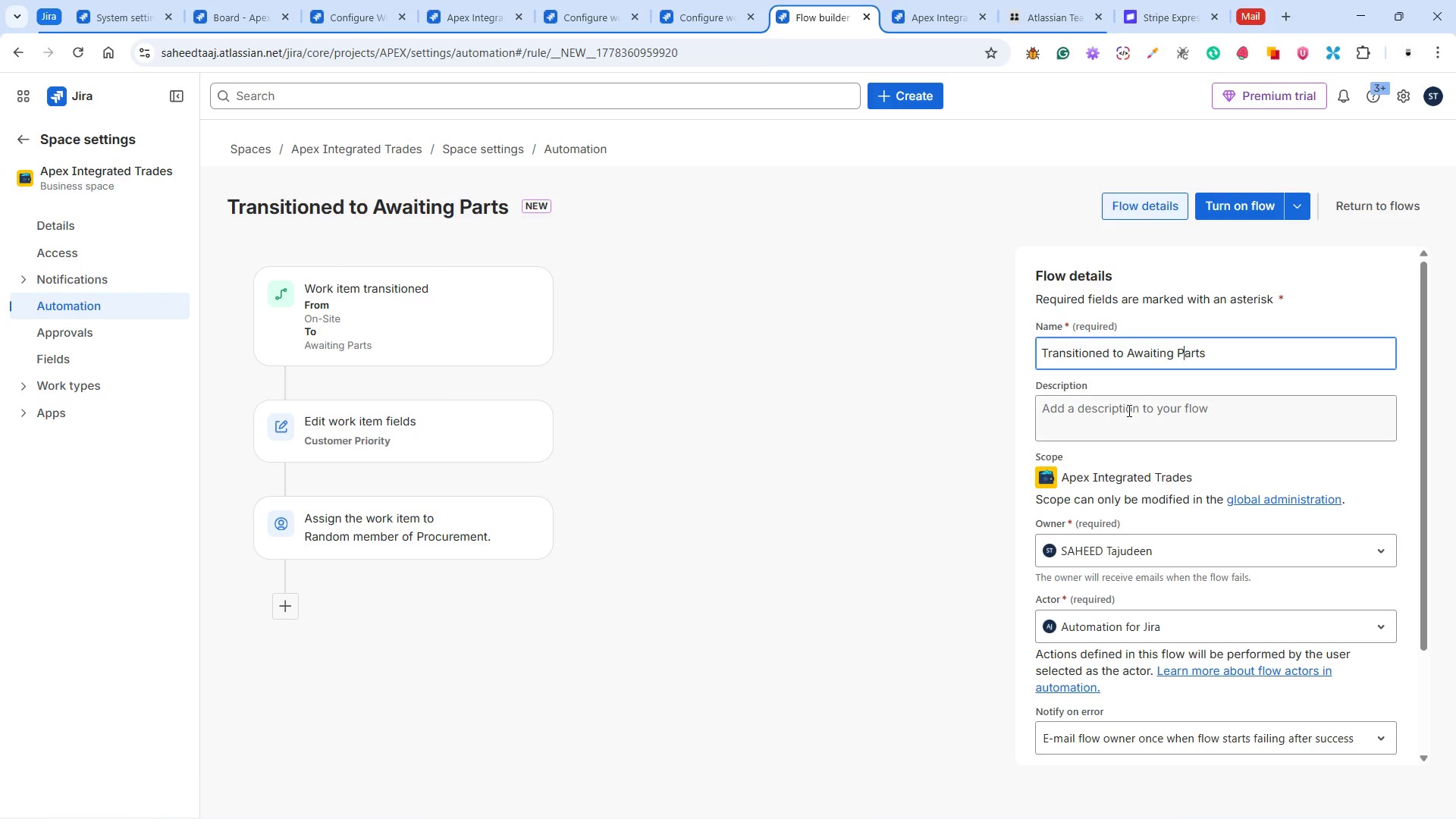 
left_click([1128, 410])
 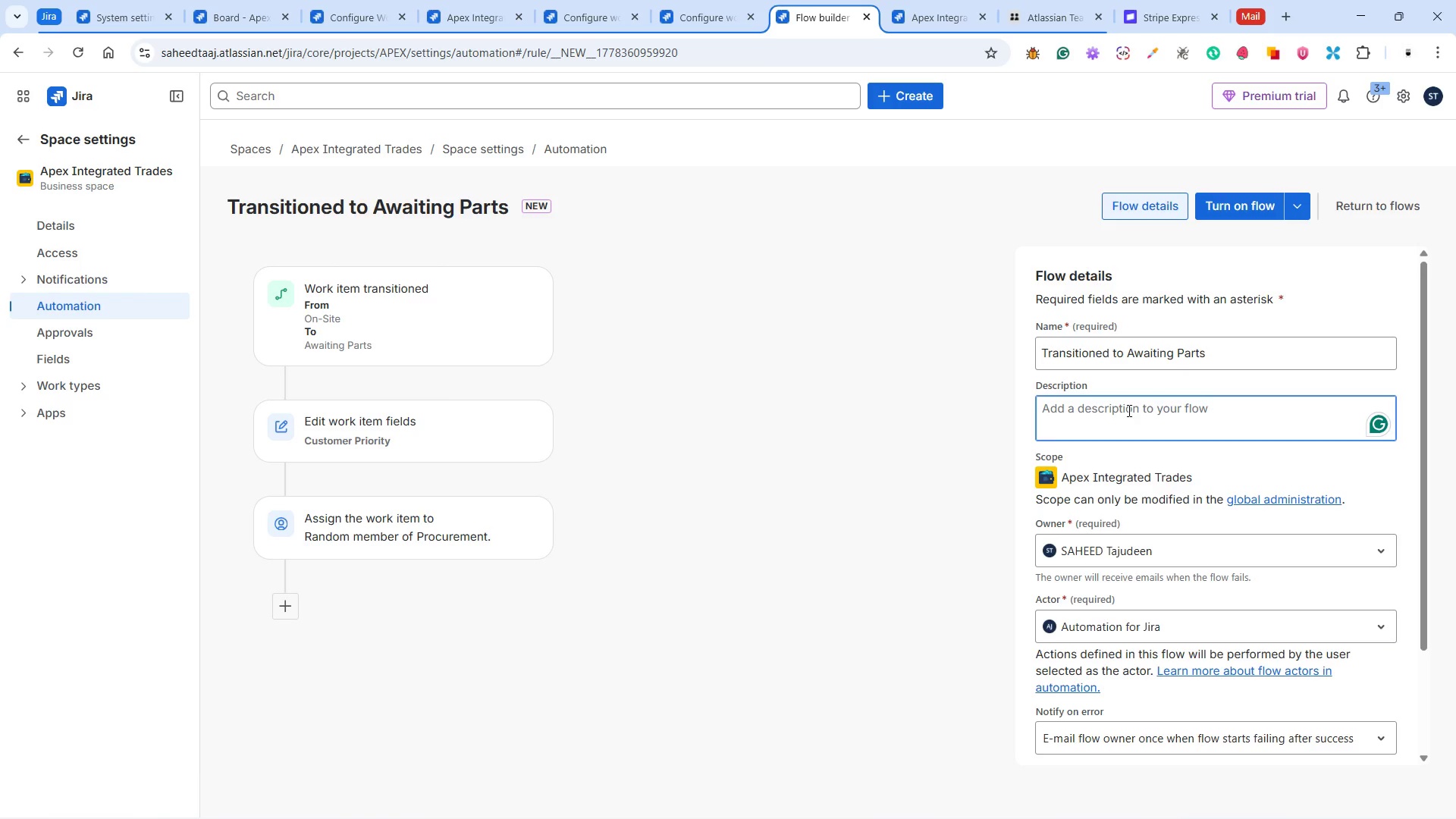 
hold_key(key=ShiftLeft, duration=1.52)
 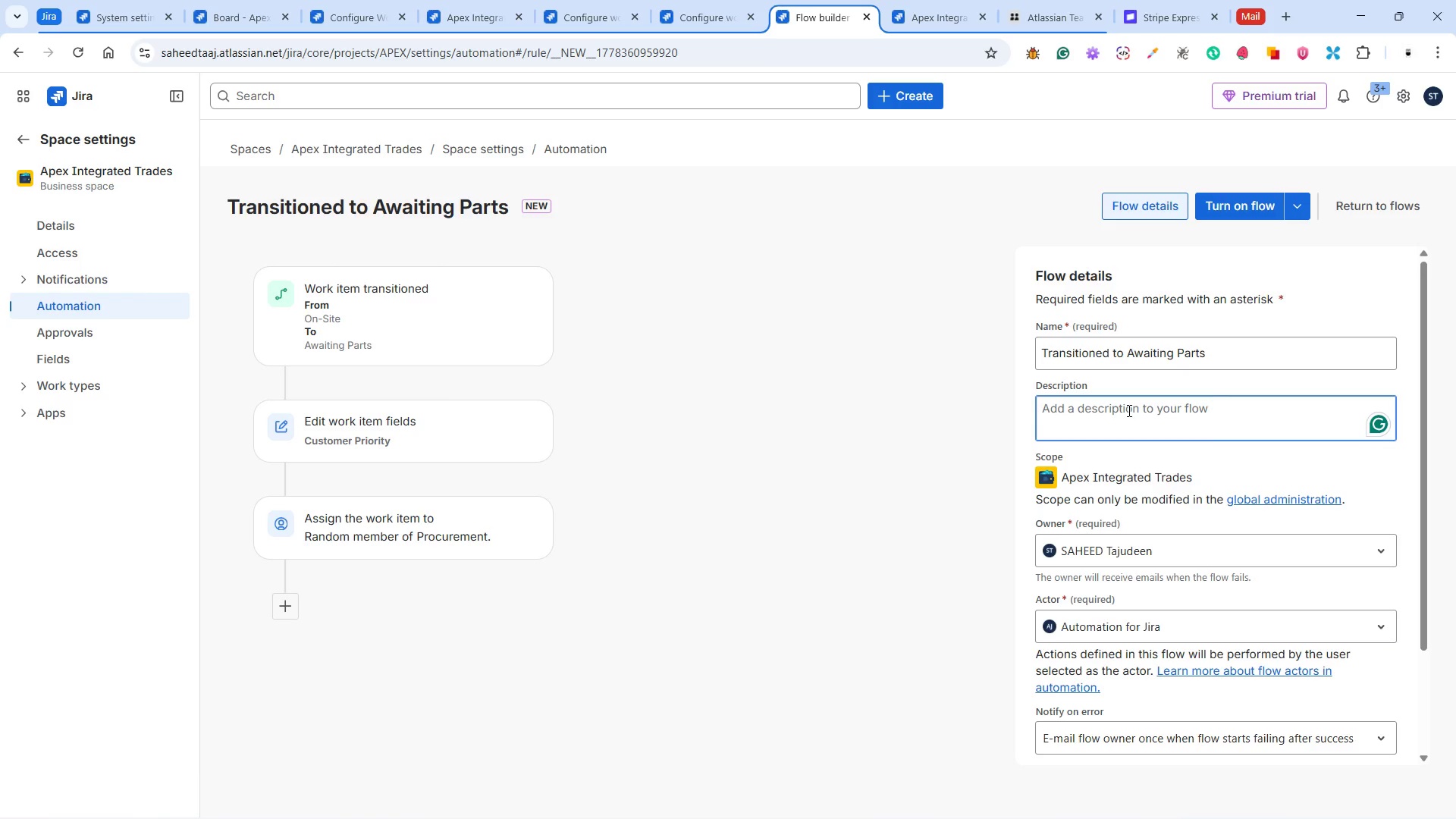 
type(Automatically set th)
key(Backspace)
 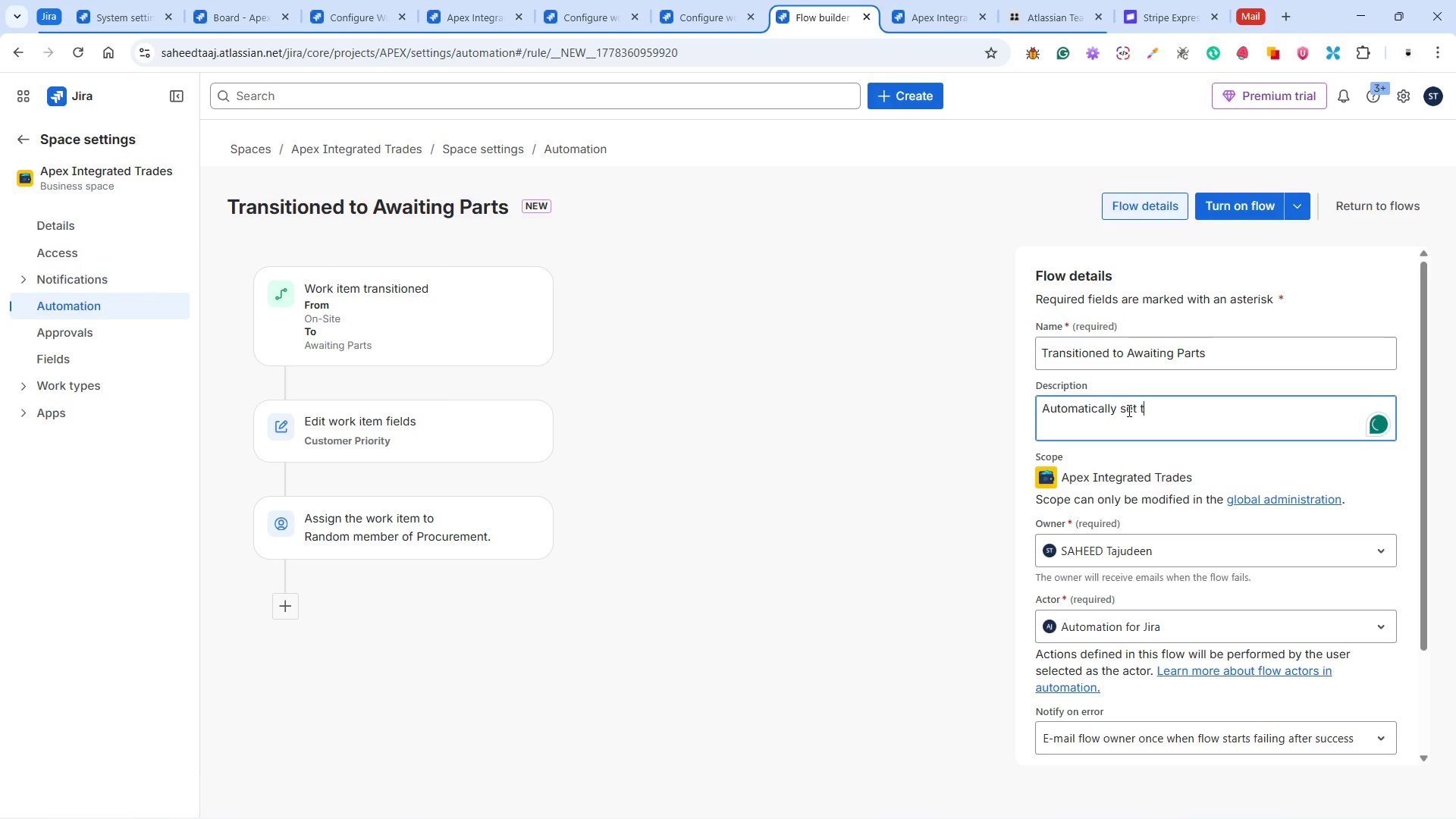 
key(Backspace)
type(Customer Priority to )
 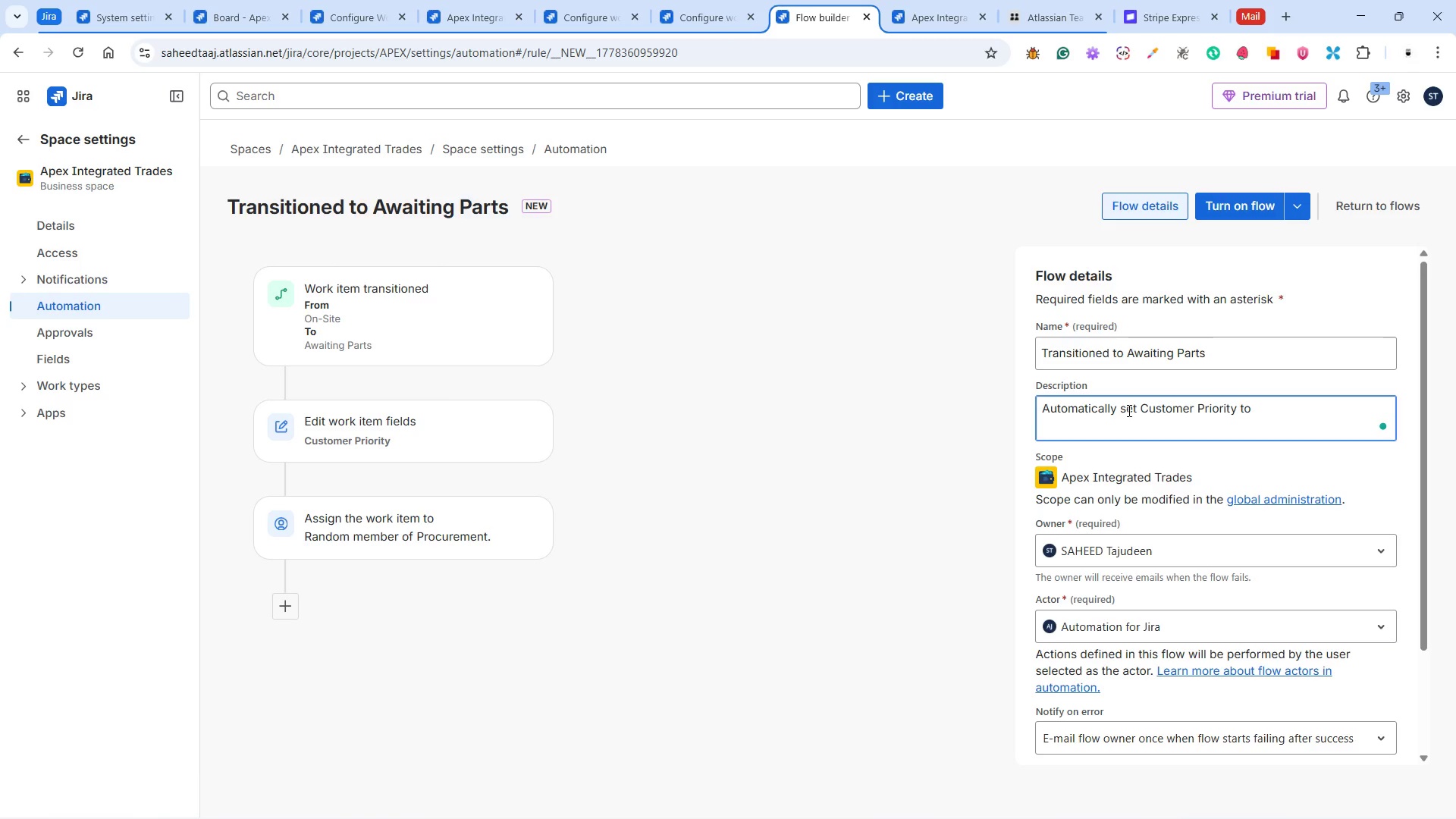 
hold_key(key=ShiftLeft, duration=0.62)
 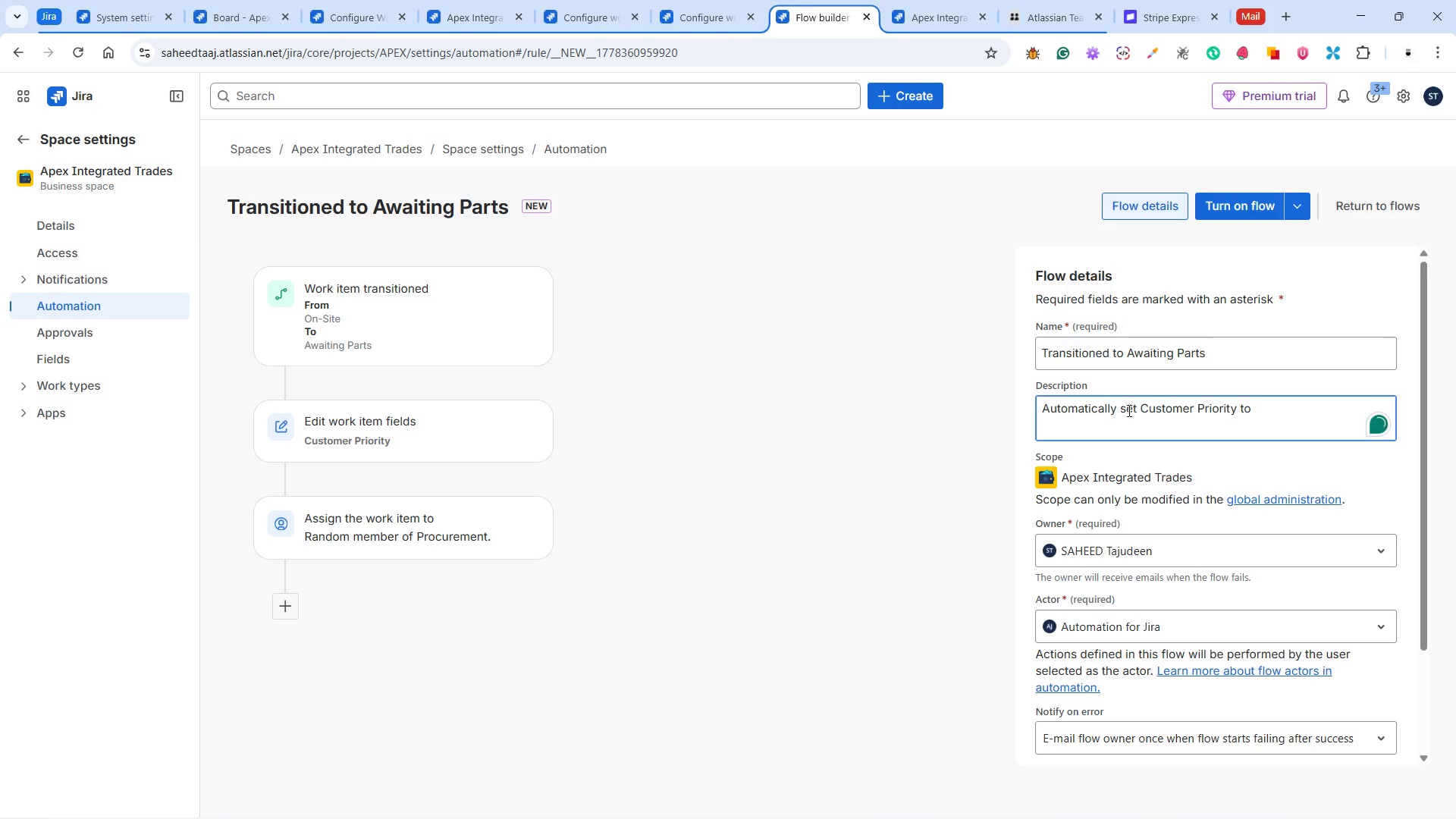 
hold_key(key=ShiftLeft, duration=0.31)
 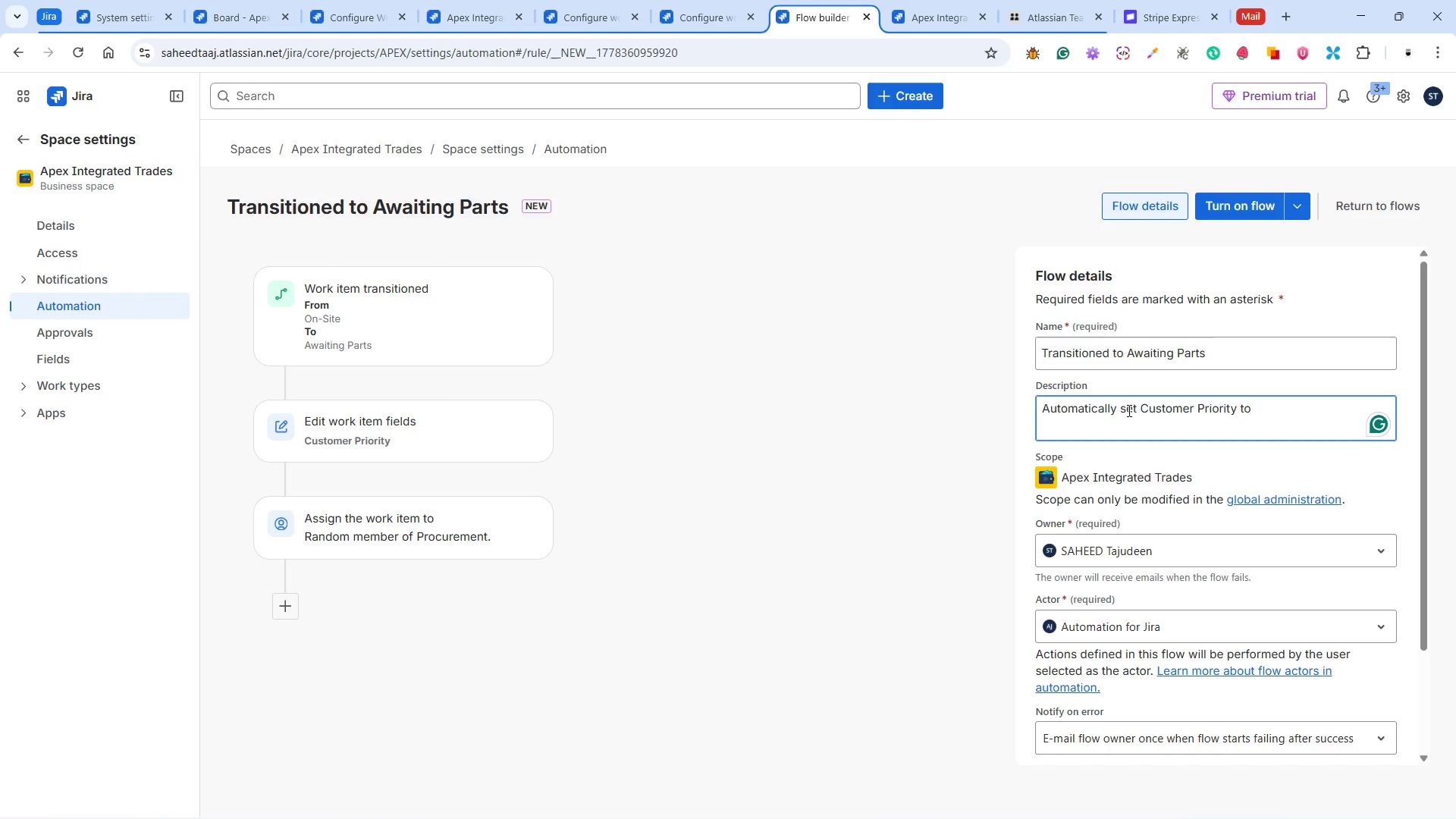 
type(critical and assigned )
 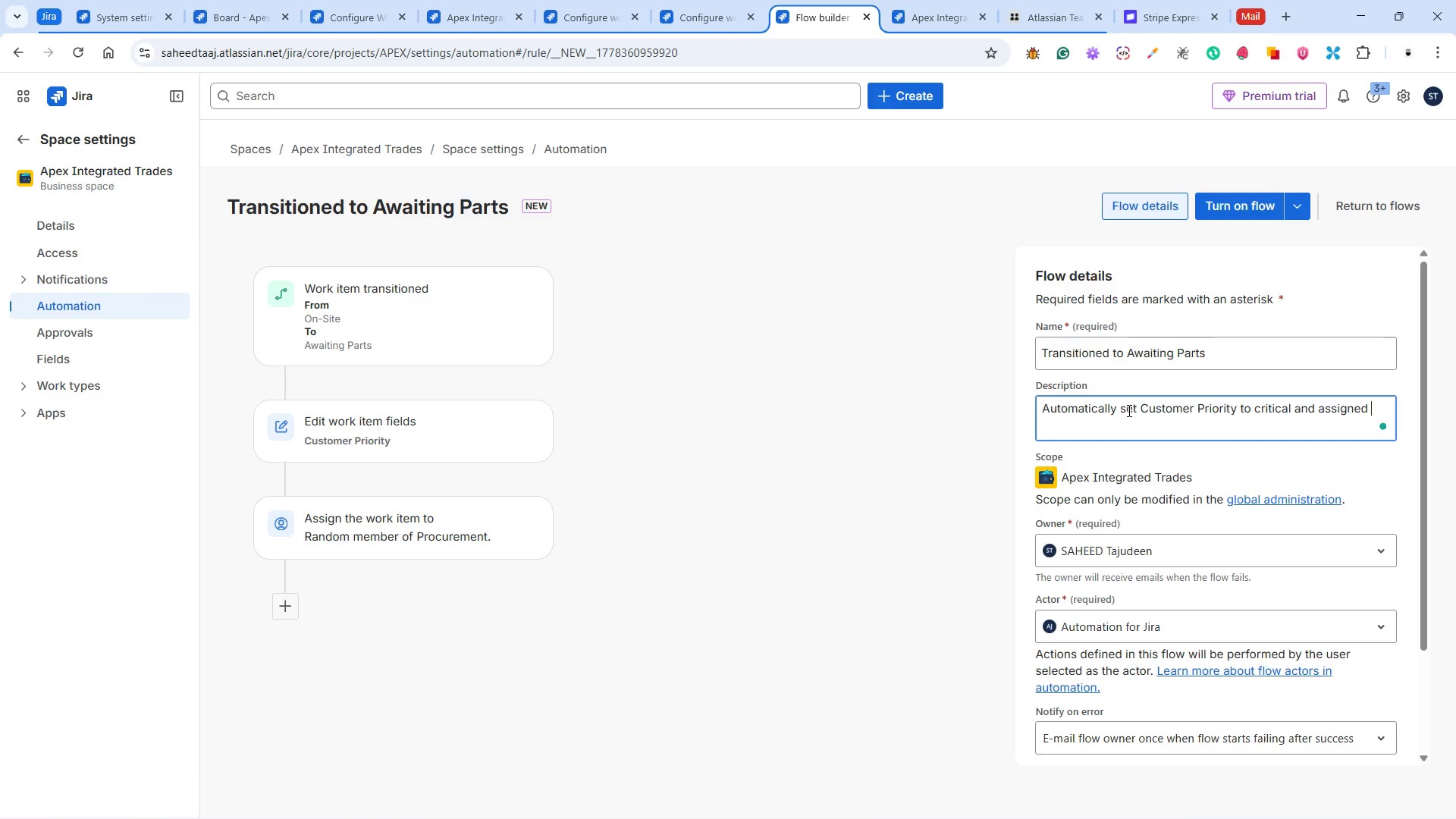 
type(the work item to a random member of procurement role)
 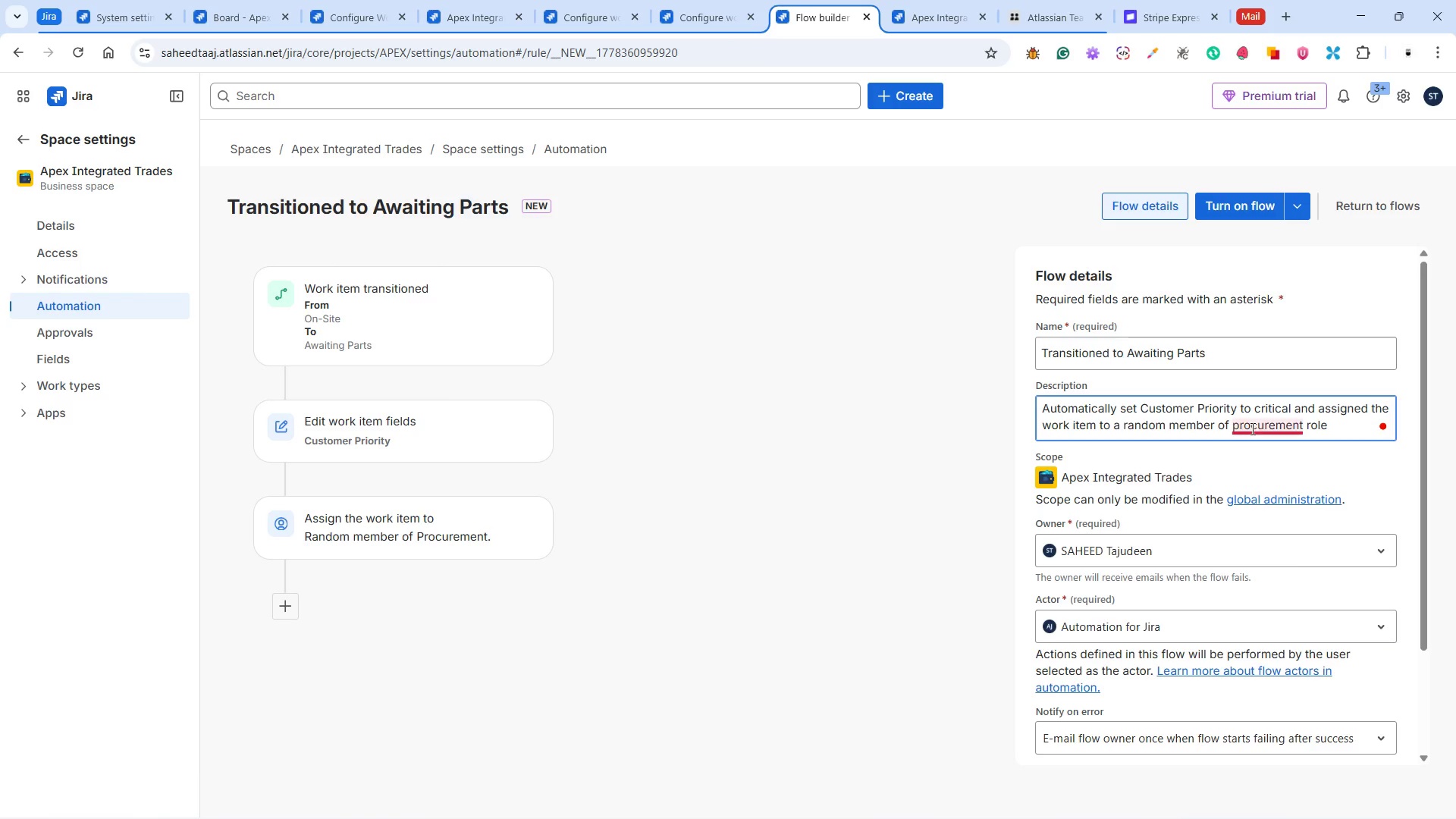 
wait(5.39)
 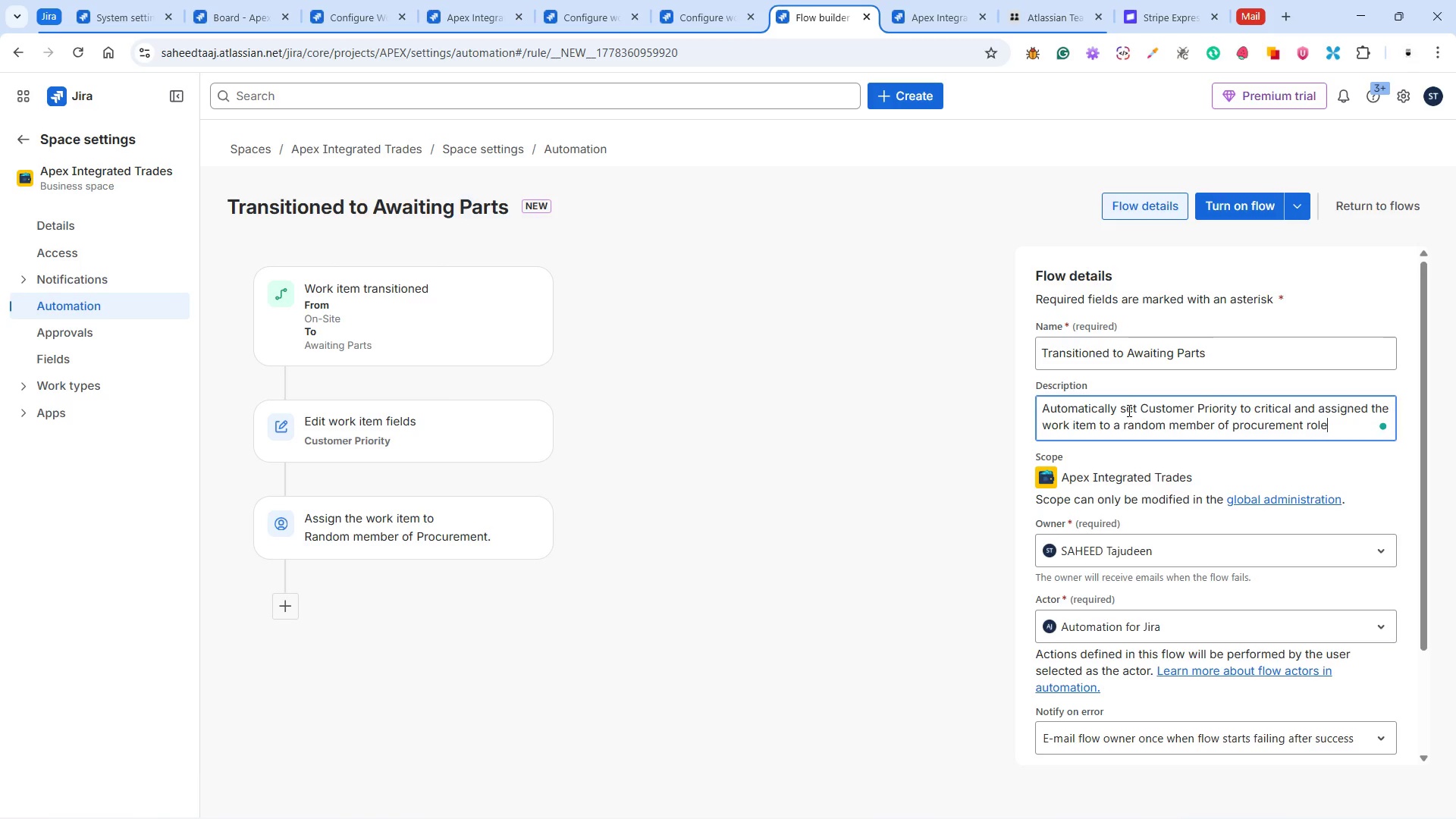 
left_click([1238, 209])
 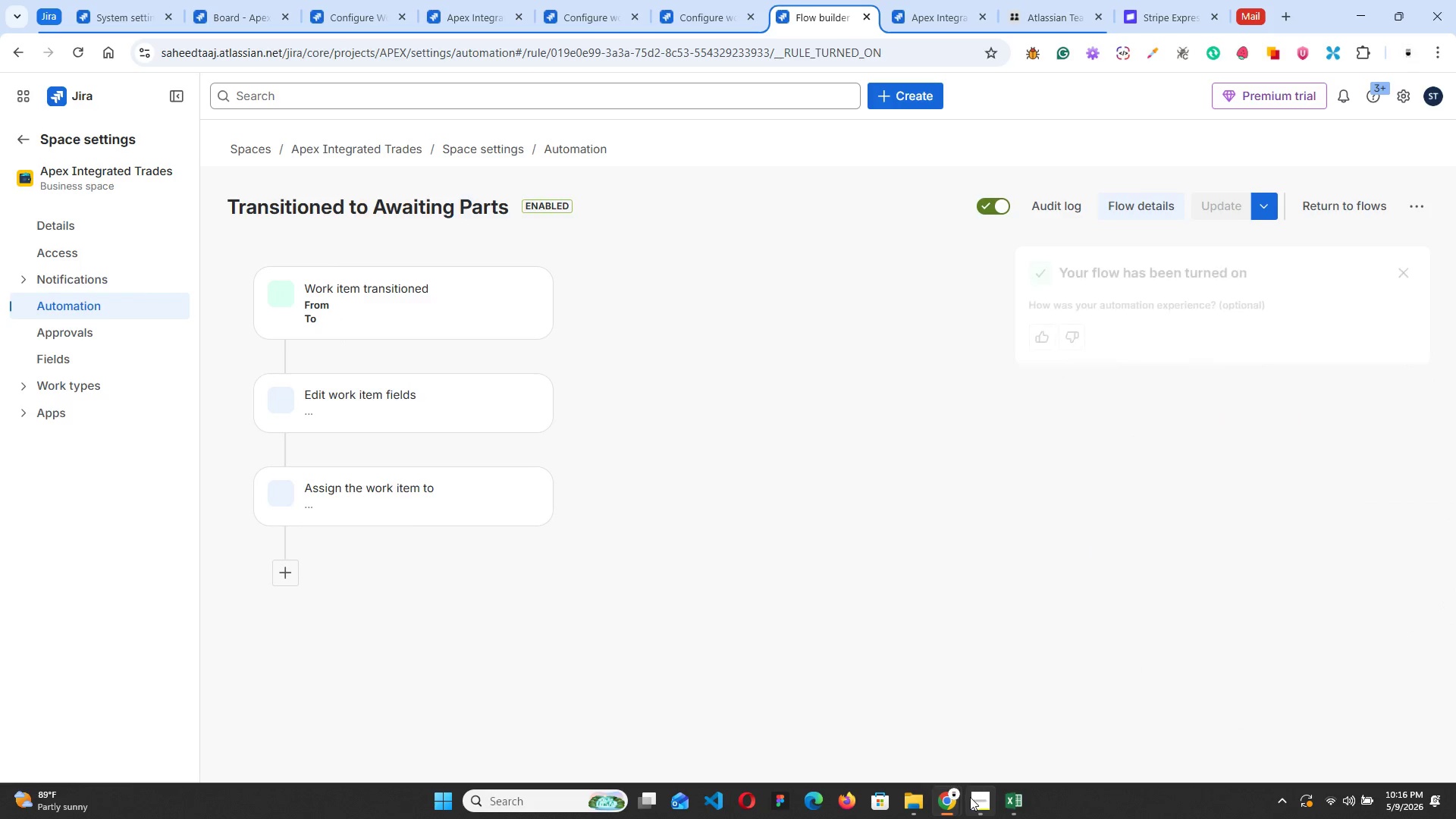 
left_click([981, 797])